 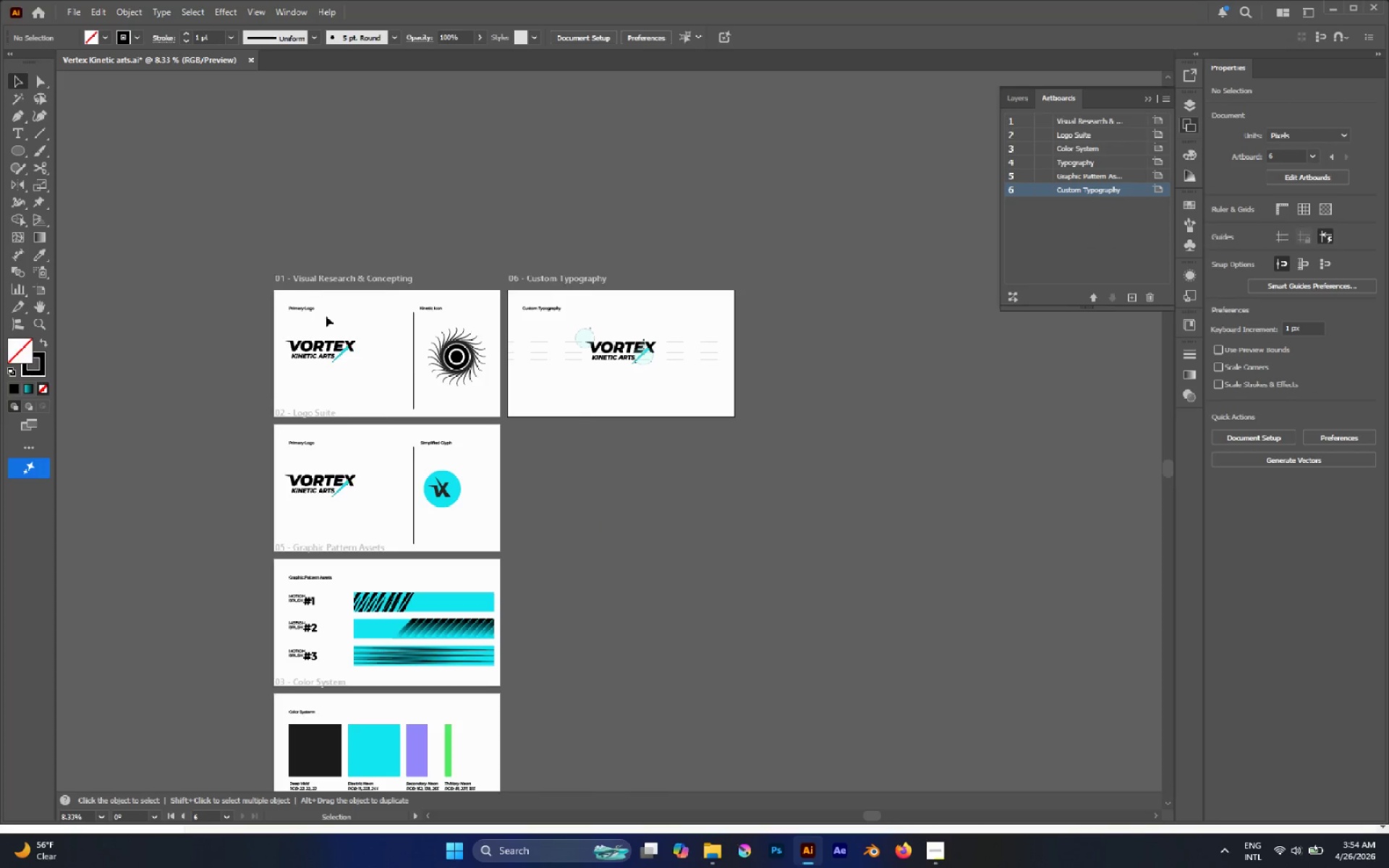 
scroll: coordinate [564, 343], scroll_direction: up, amount: 4.0
 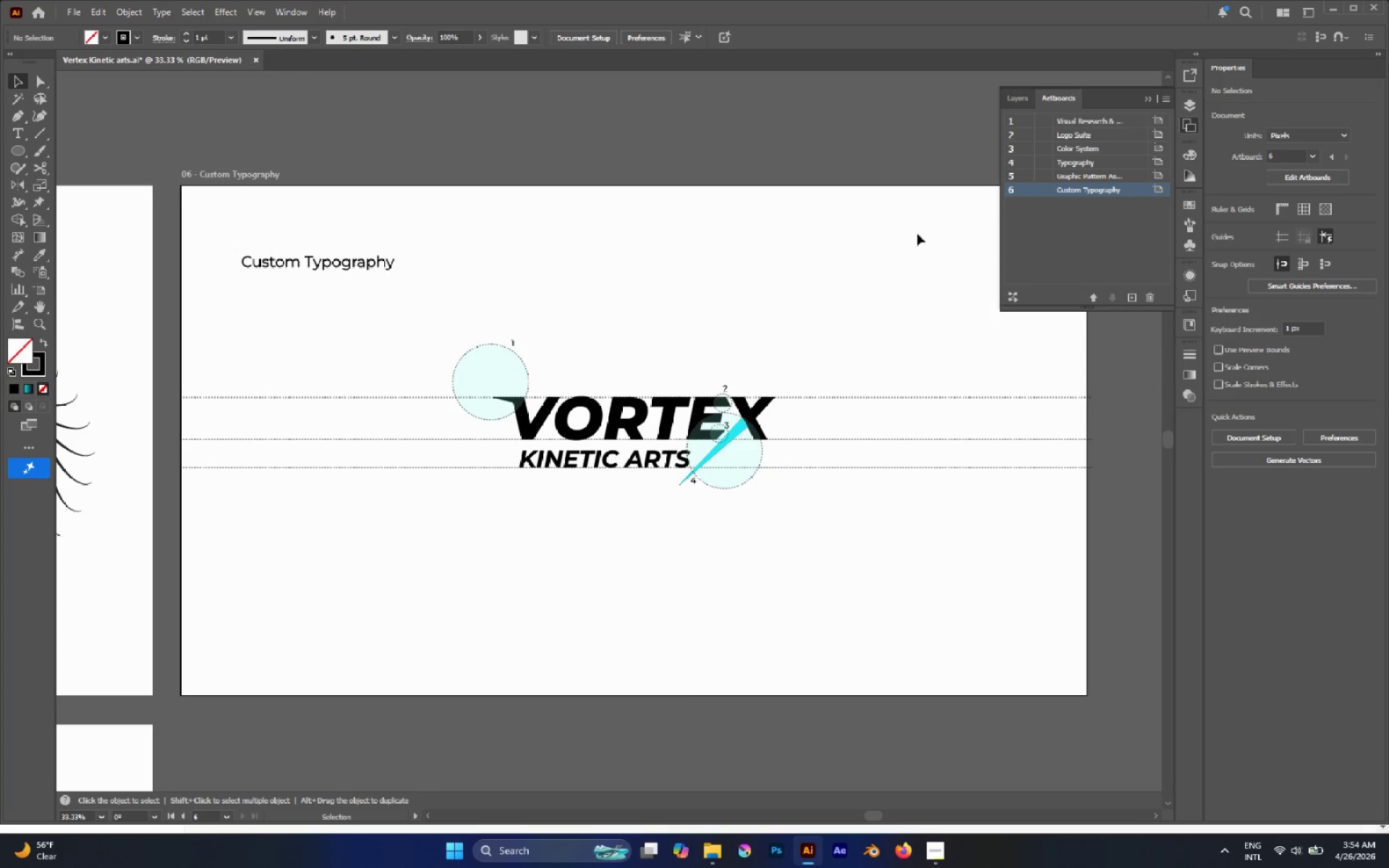 
left_click_drag(start_coordinate=[1082, 195], to_coordinate=[1084, 170])
 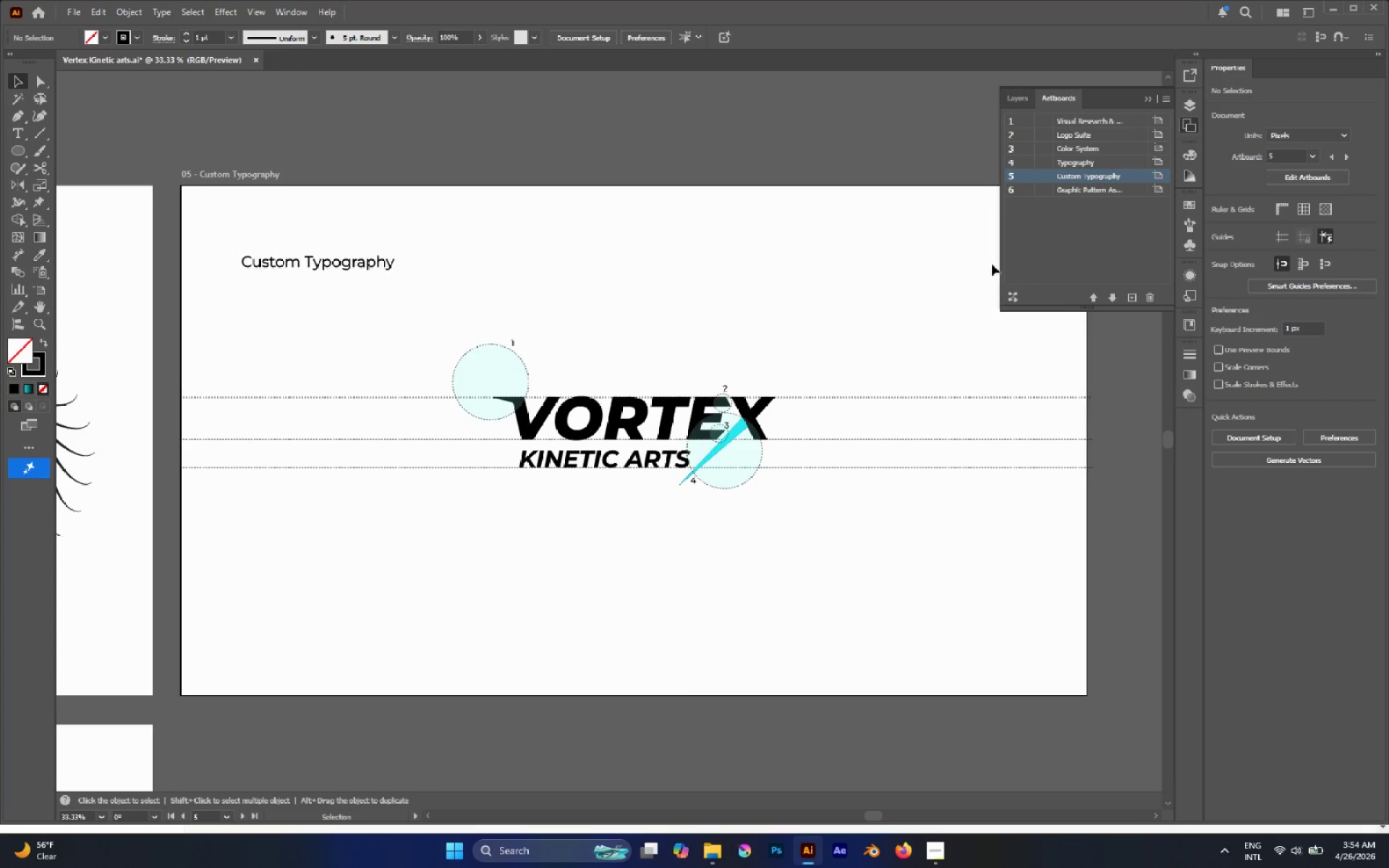 
hold_key(key=AltLeft, duration=0.42)
scroll: coordinate [846, 350], scroll_direction: down, amount: 4.0
 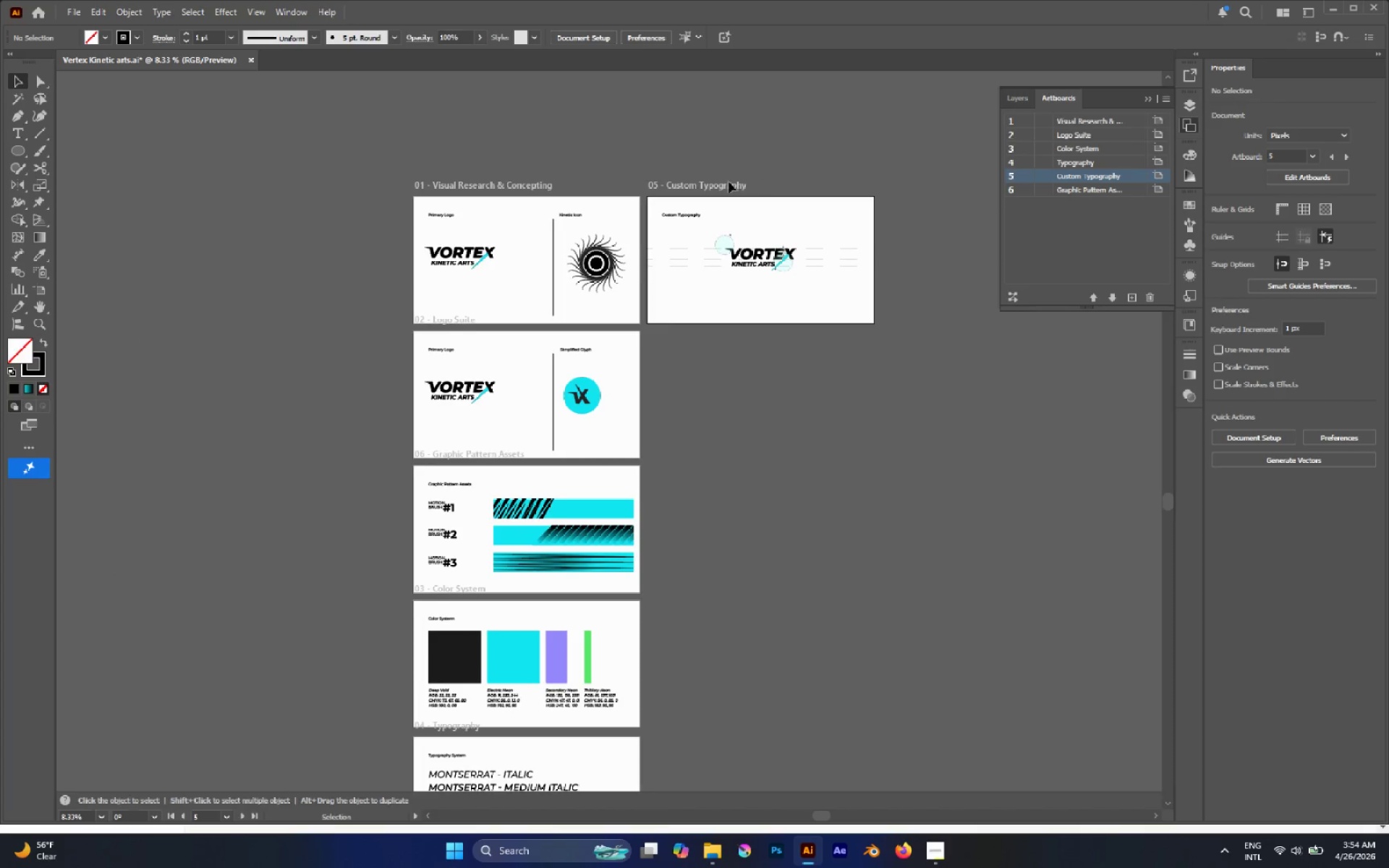 
left_click([695, 186])
 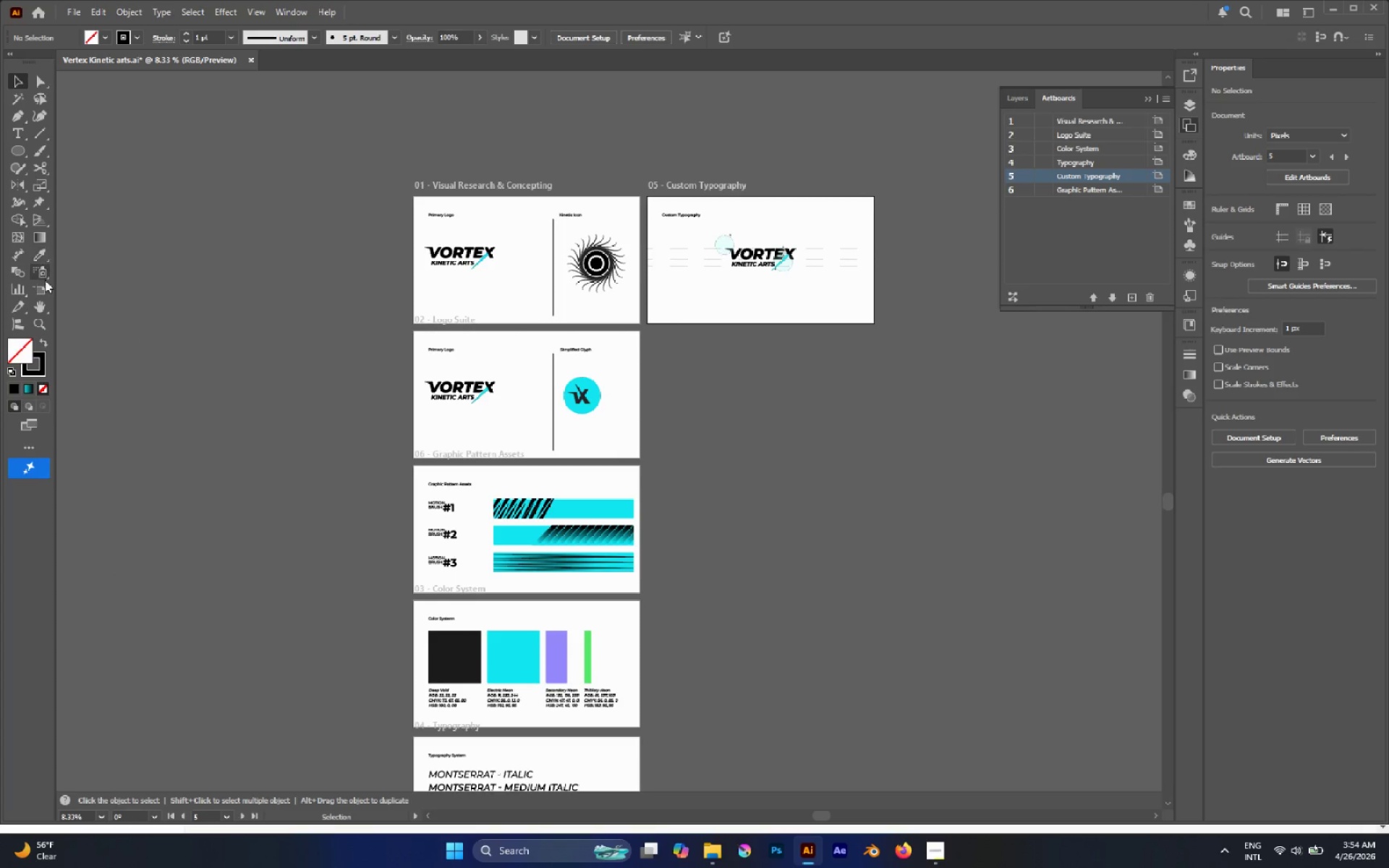 
left_click([39, 287])
 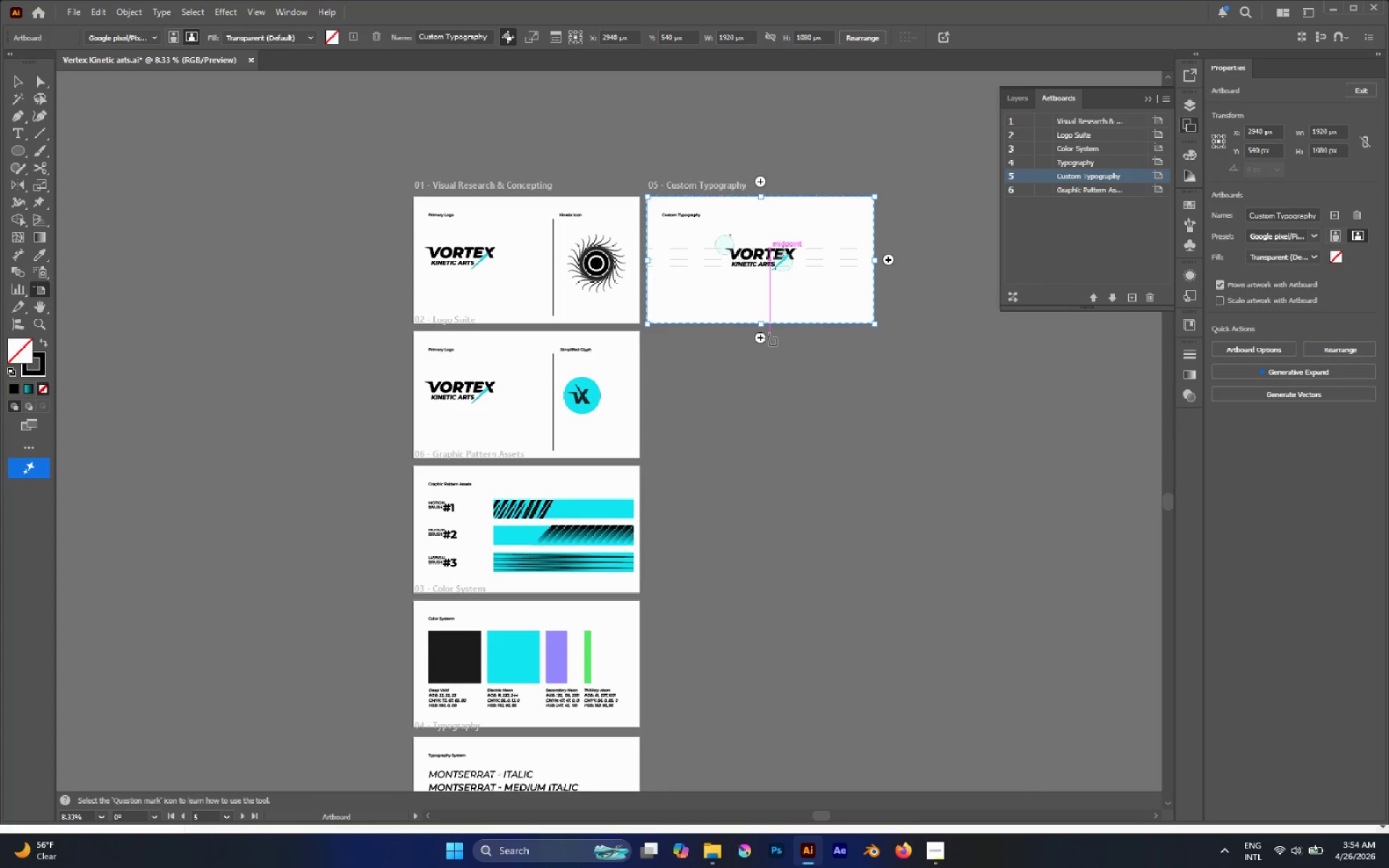 
left_click([760, 340])
 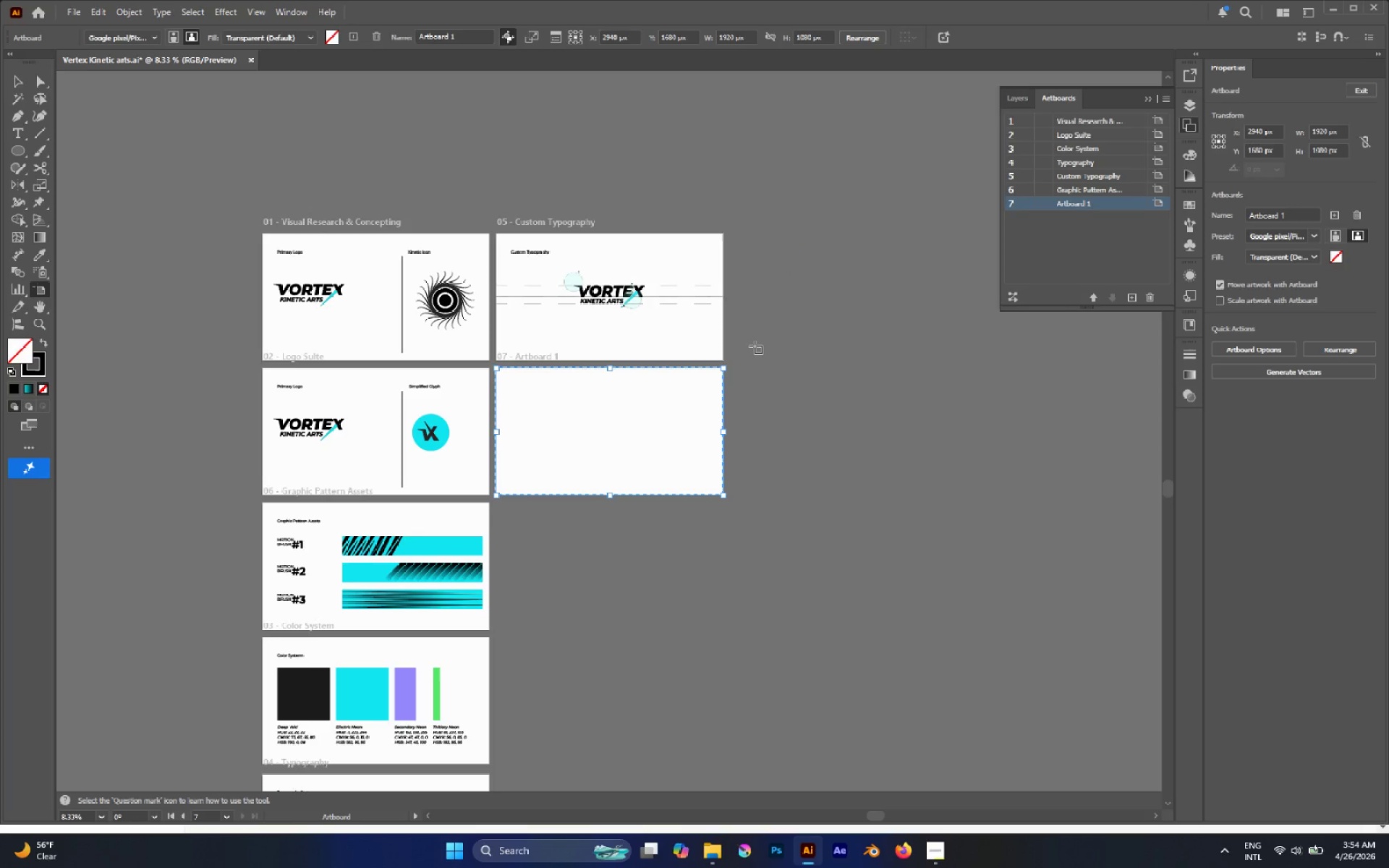 
key(V)
 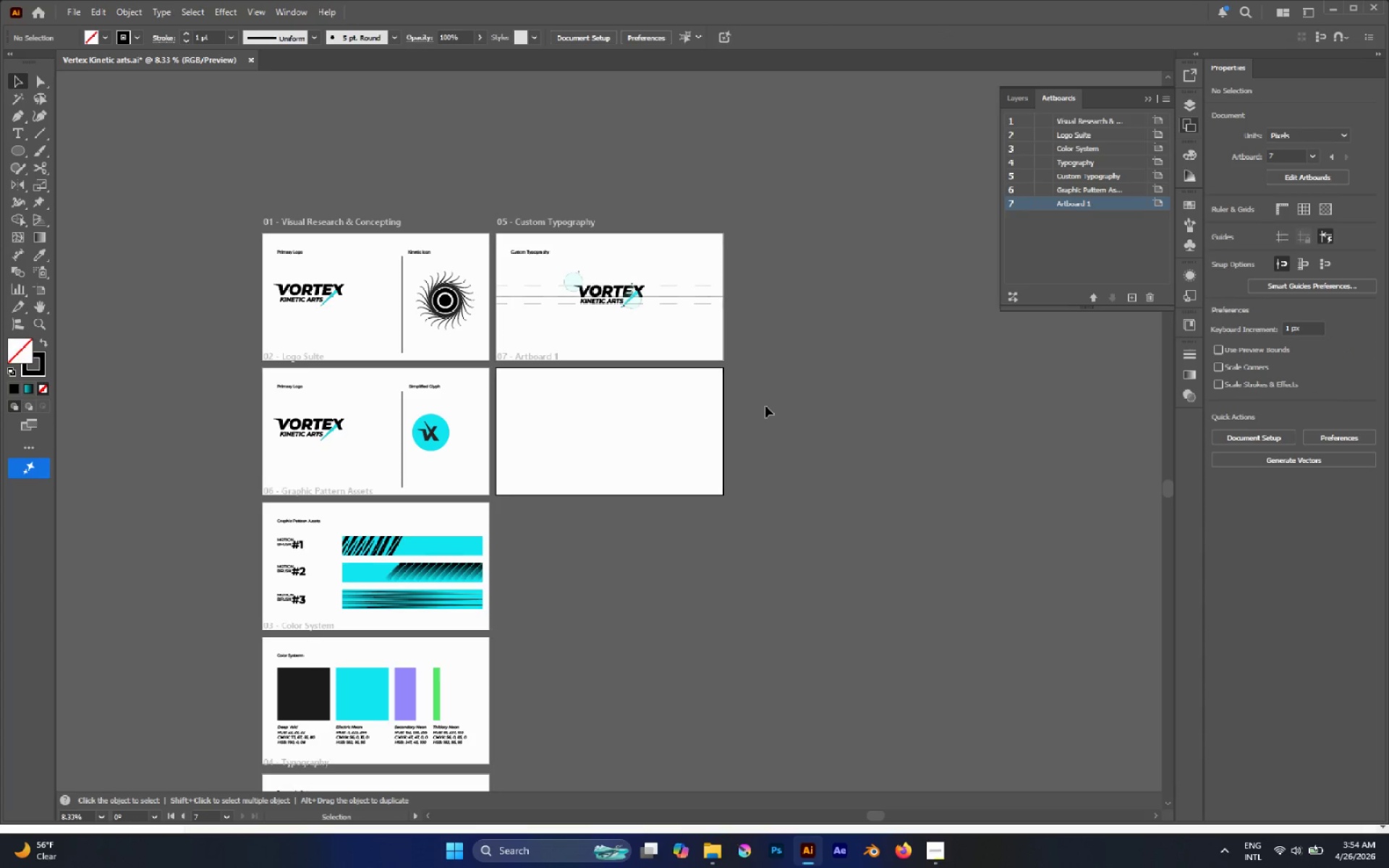 
left_click([765, 406])
 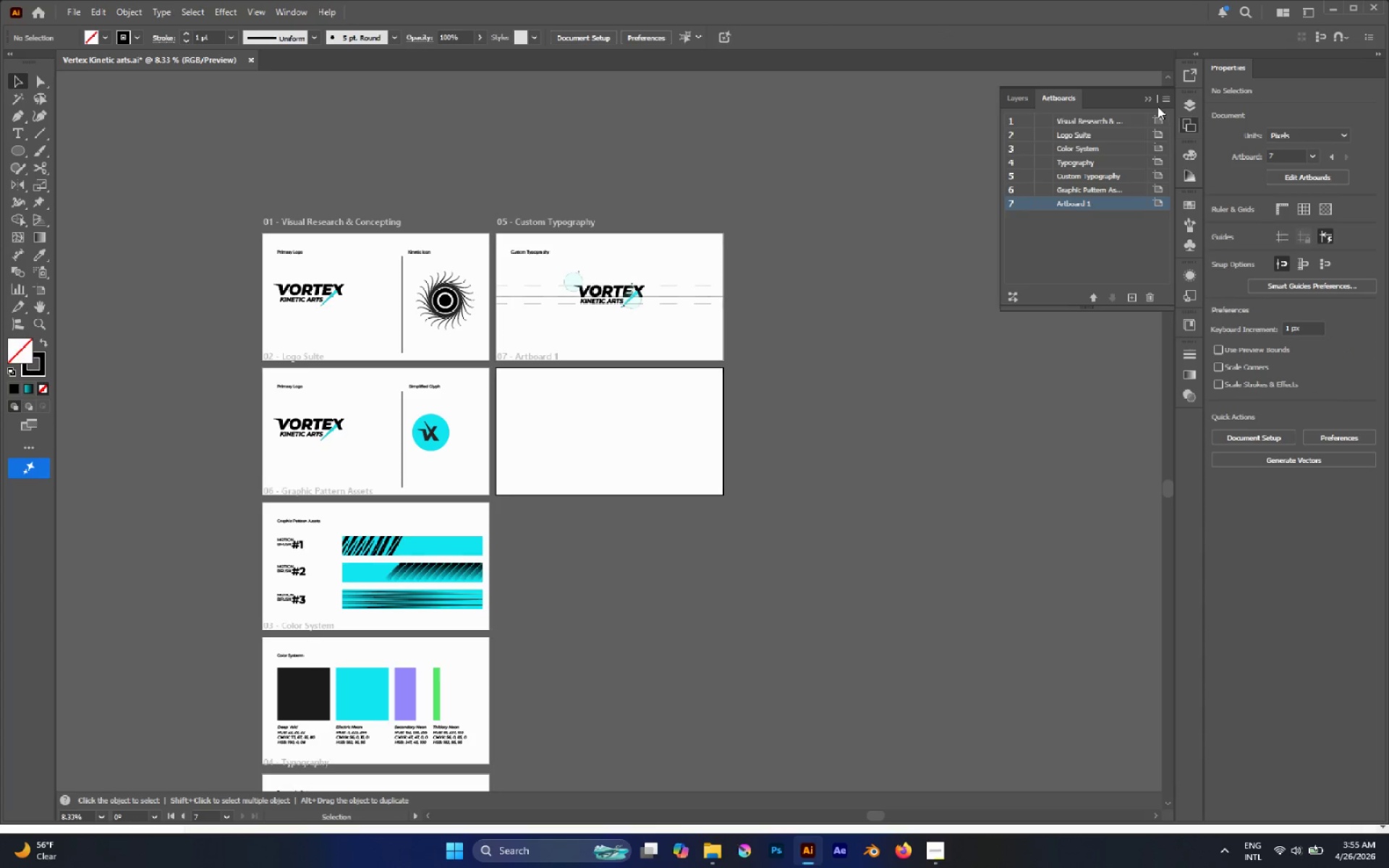 
left_click([1163, 101])
 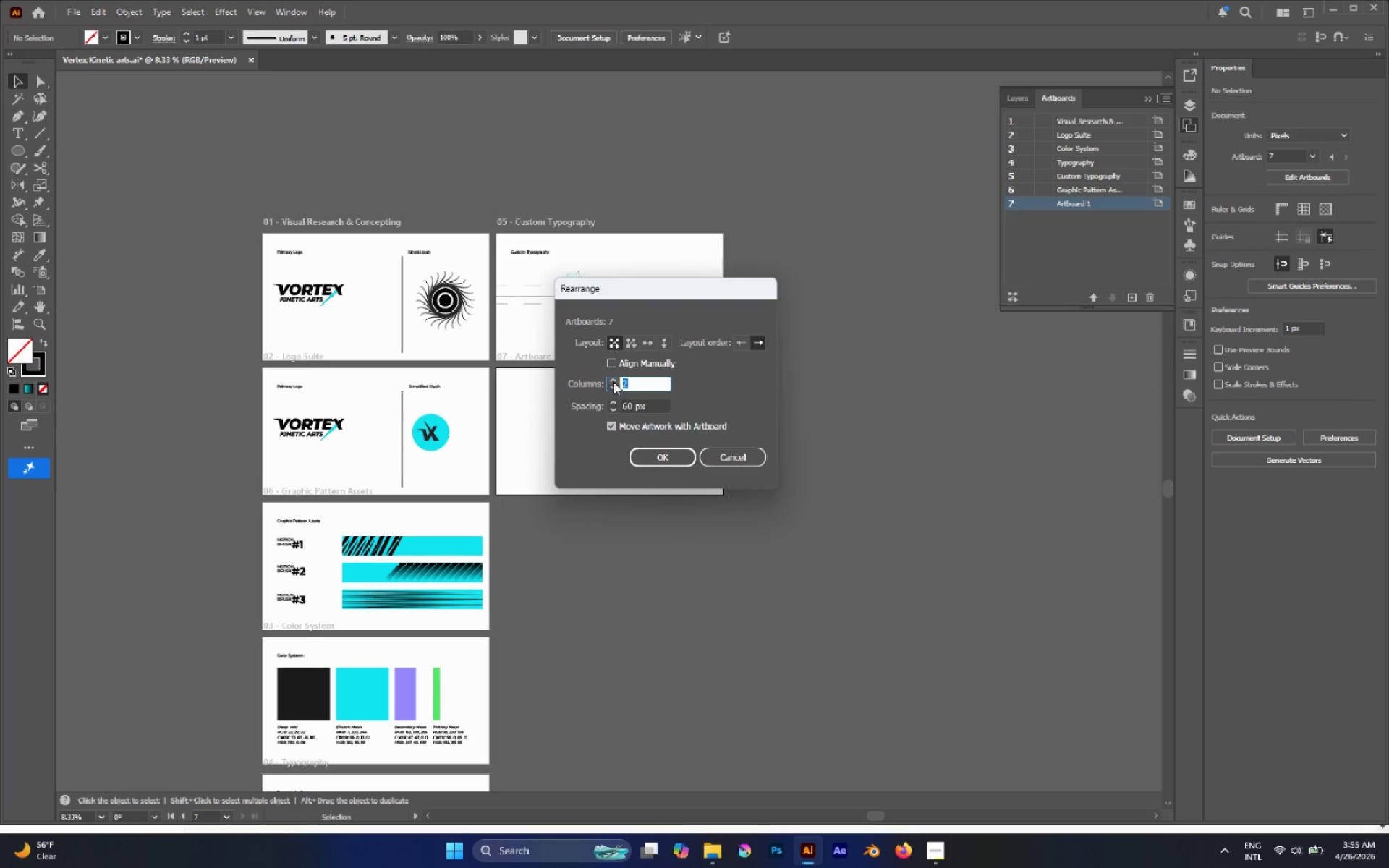 
left_click([613, 388])
 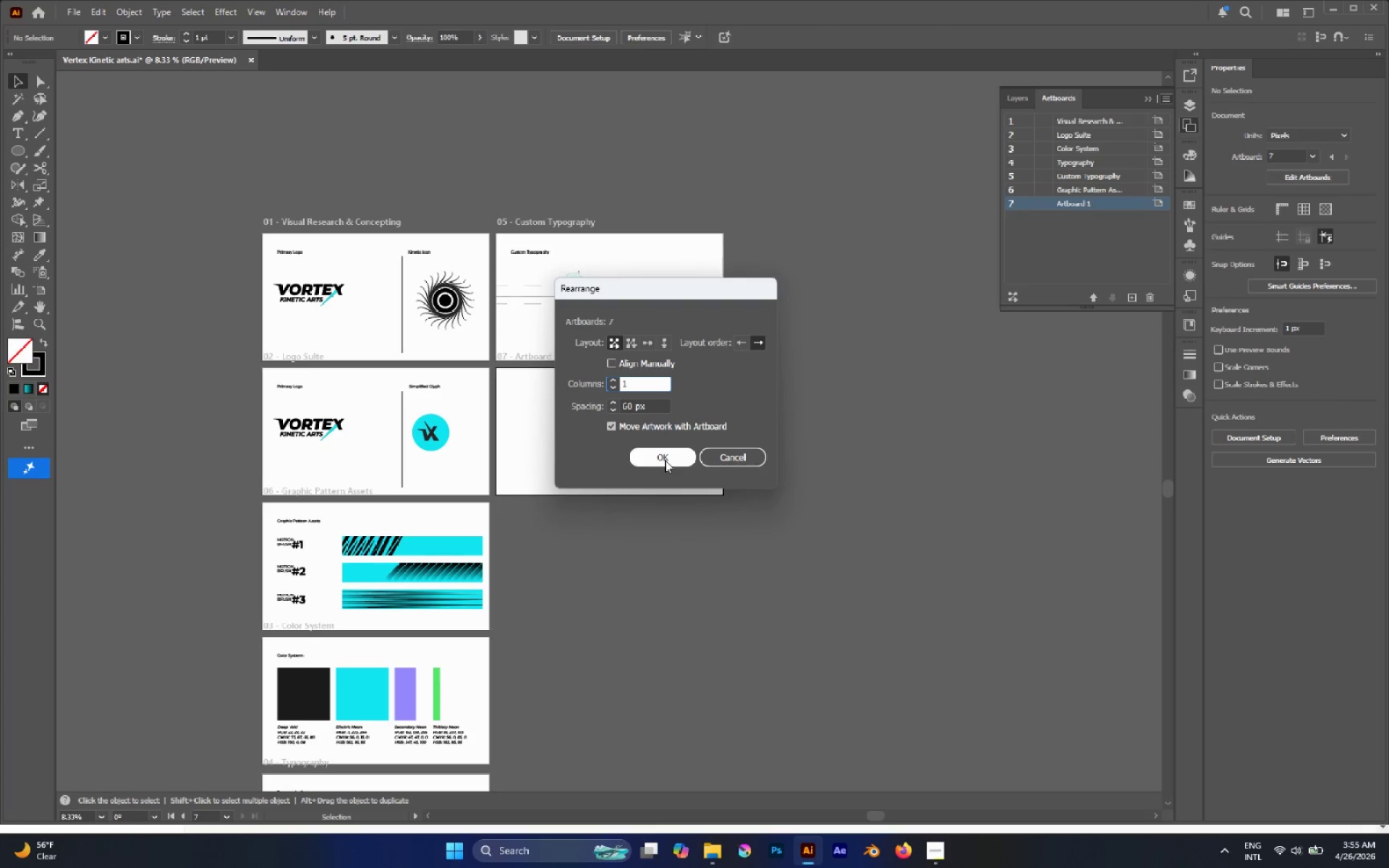 
left_click([665, 460])
 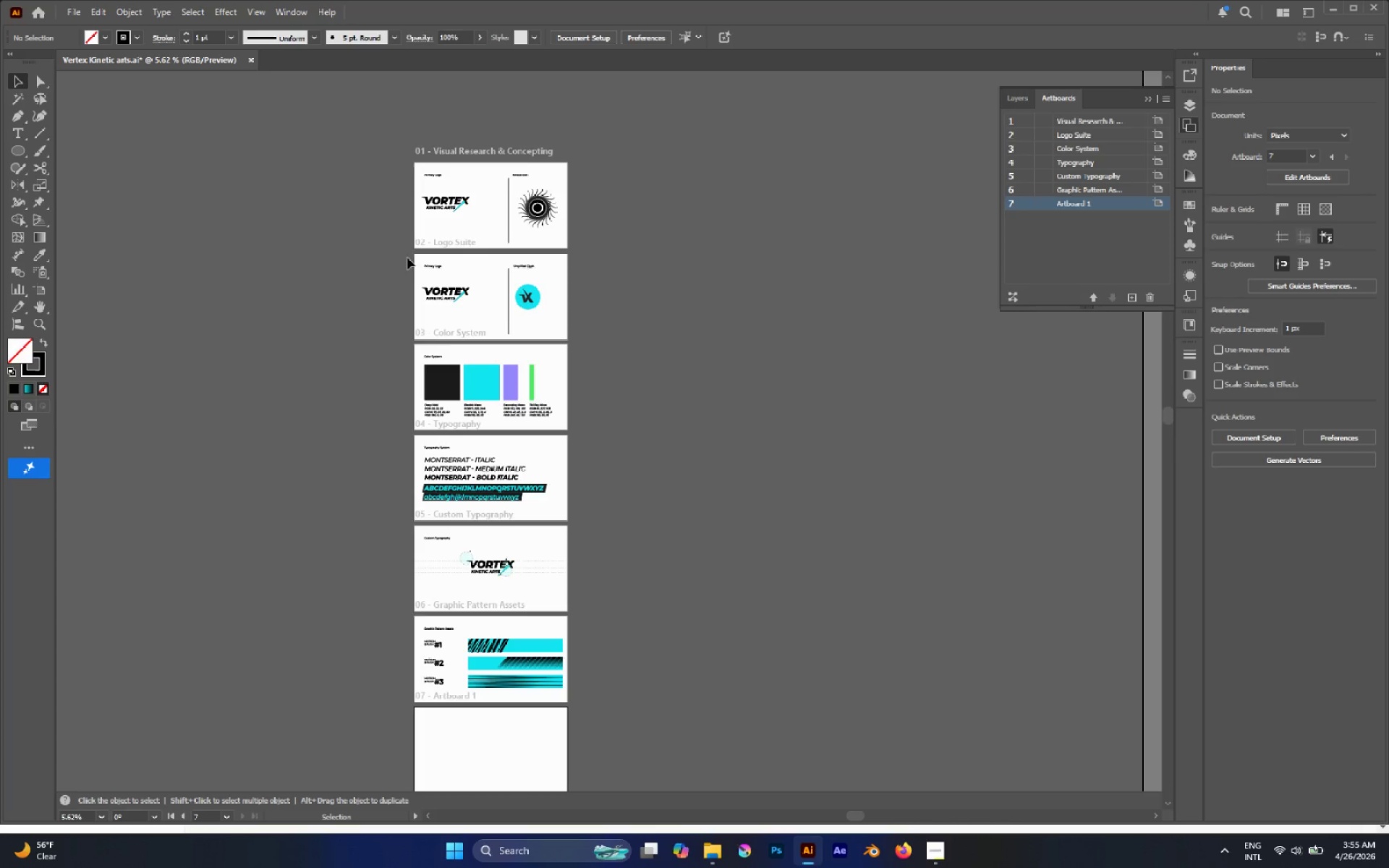 
wait(10.86)
 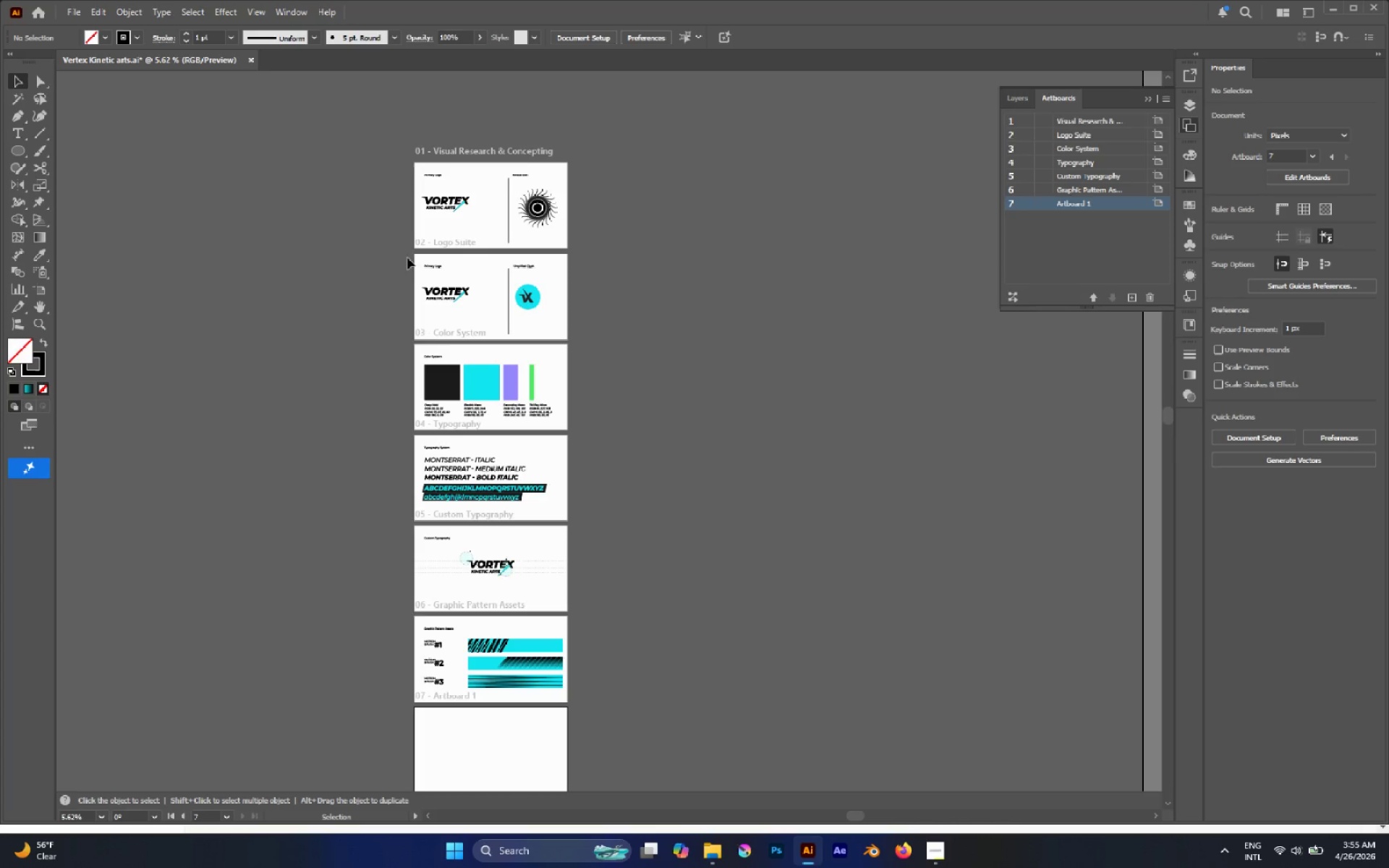 
key(Alt+AltLeft)
 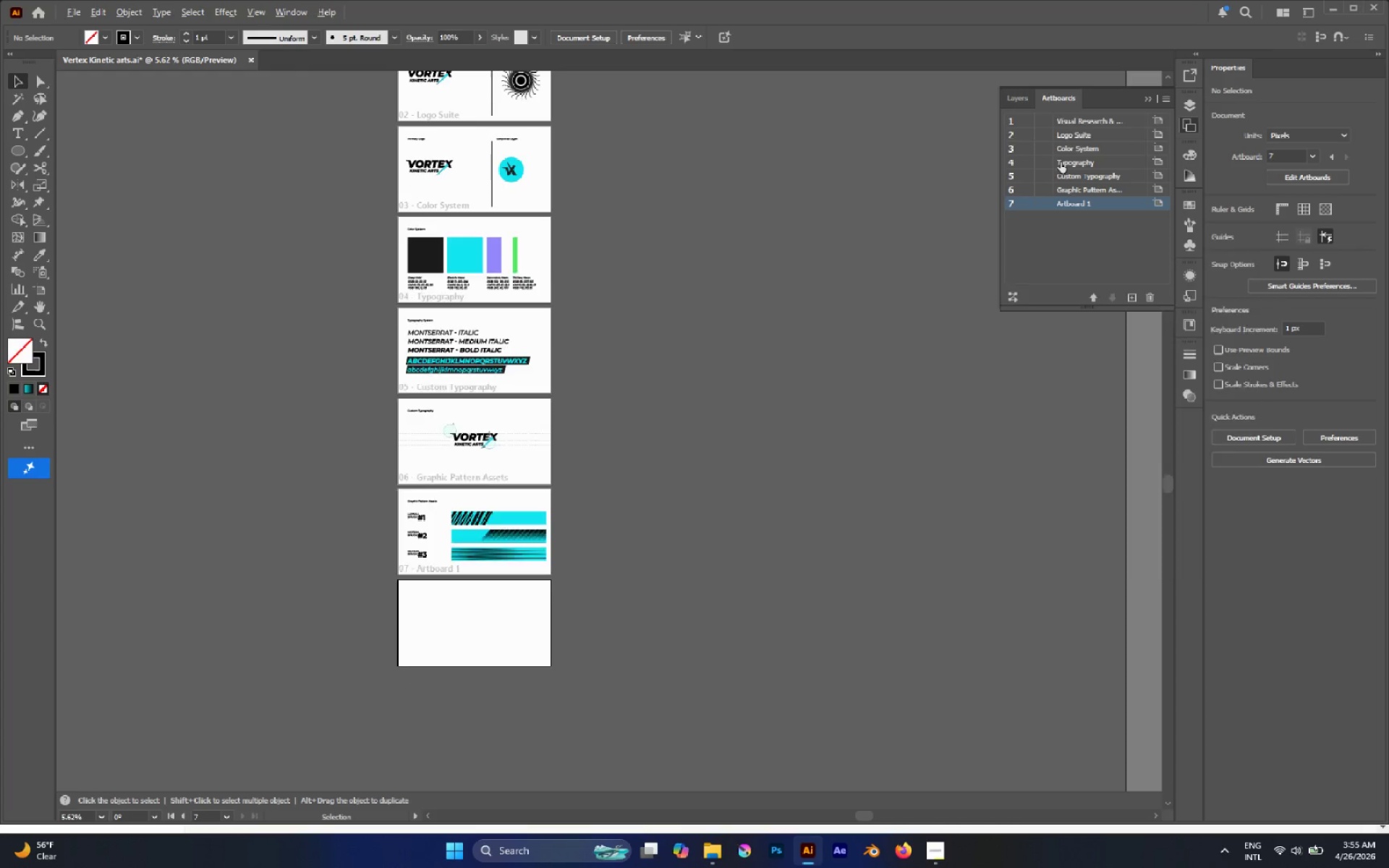 
key(Alt+Tab)